 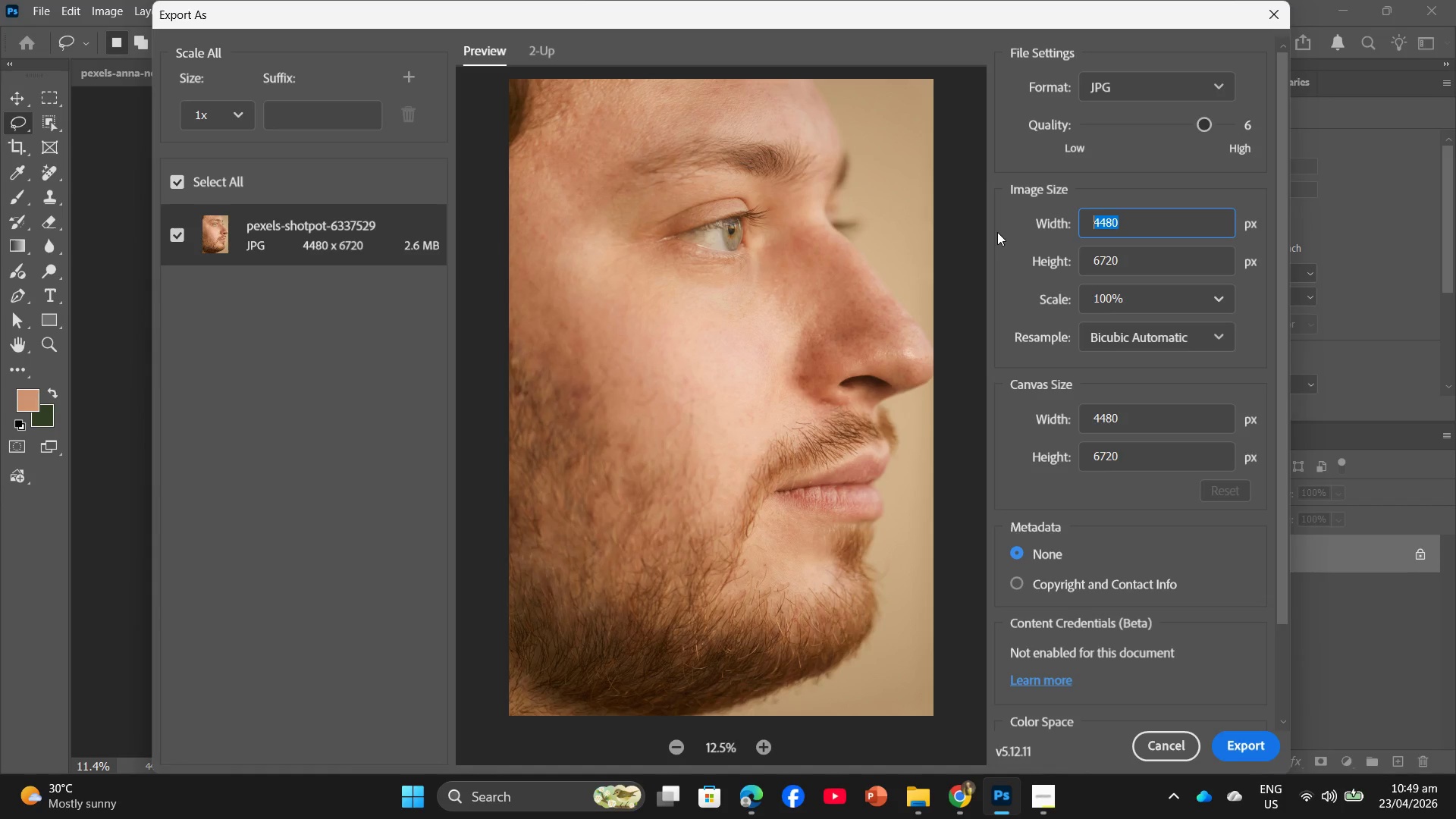 
hold_key(key=Numpad2, duration=0.45)
 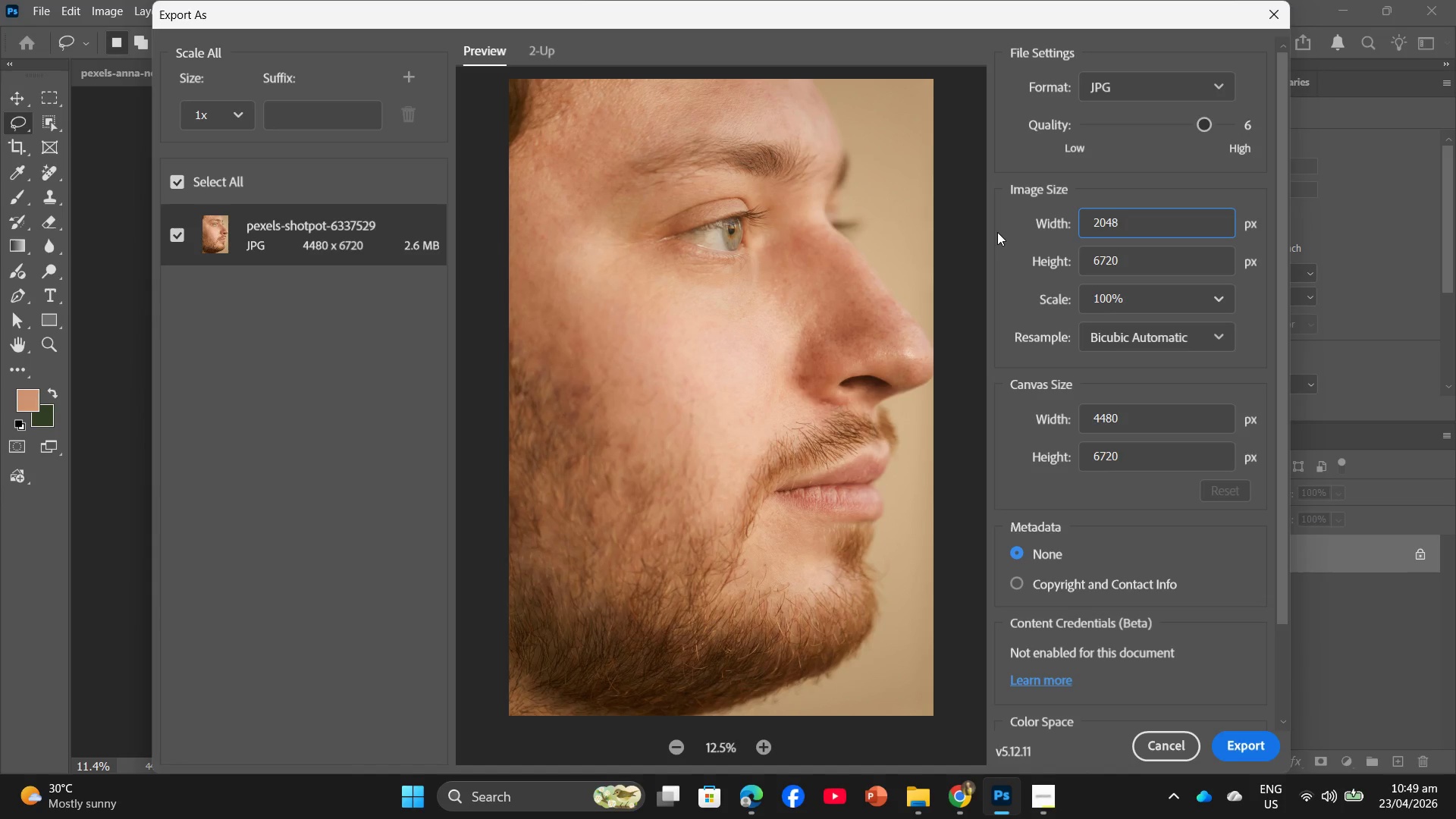 
key(Numpad0)
 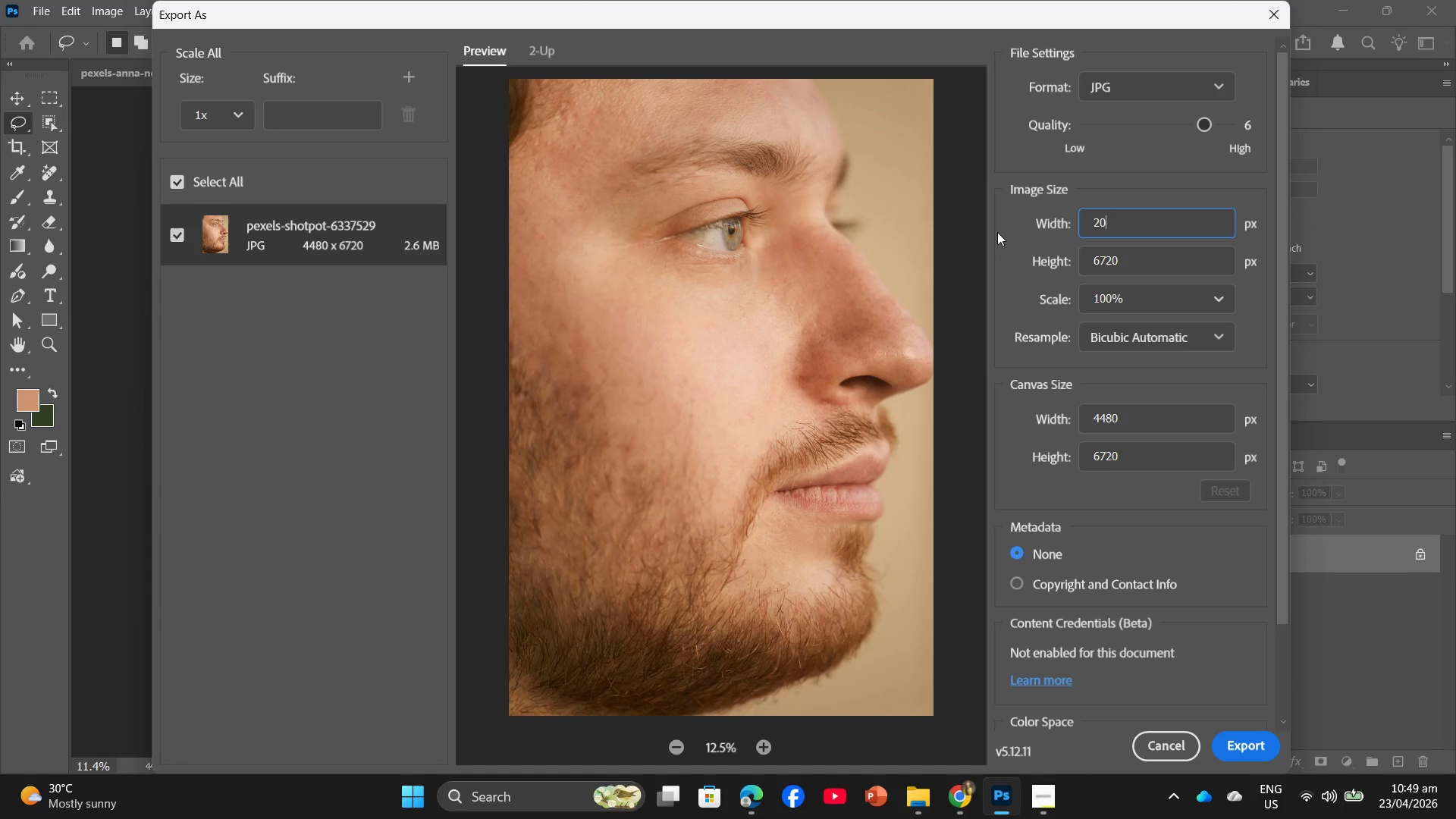 
key(Numpad8)
 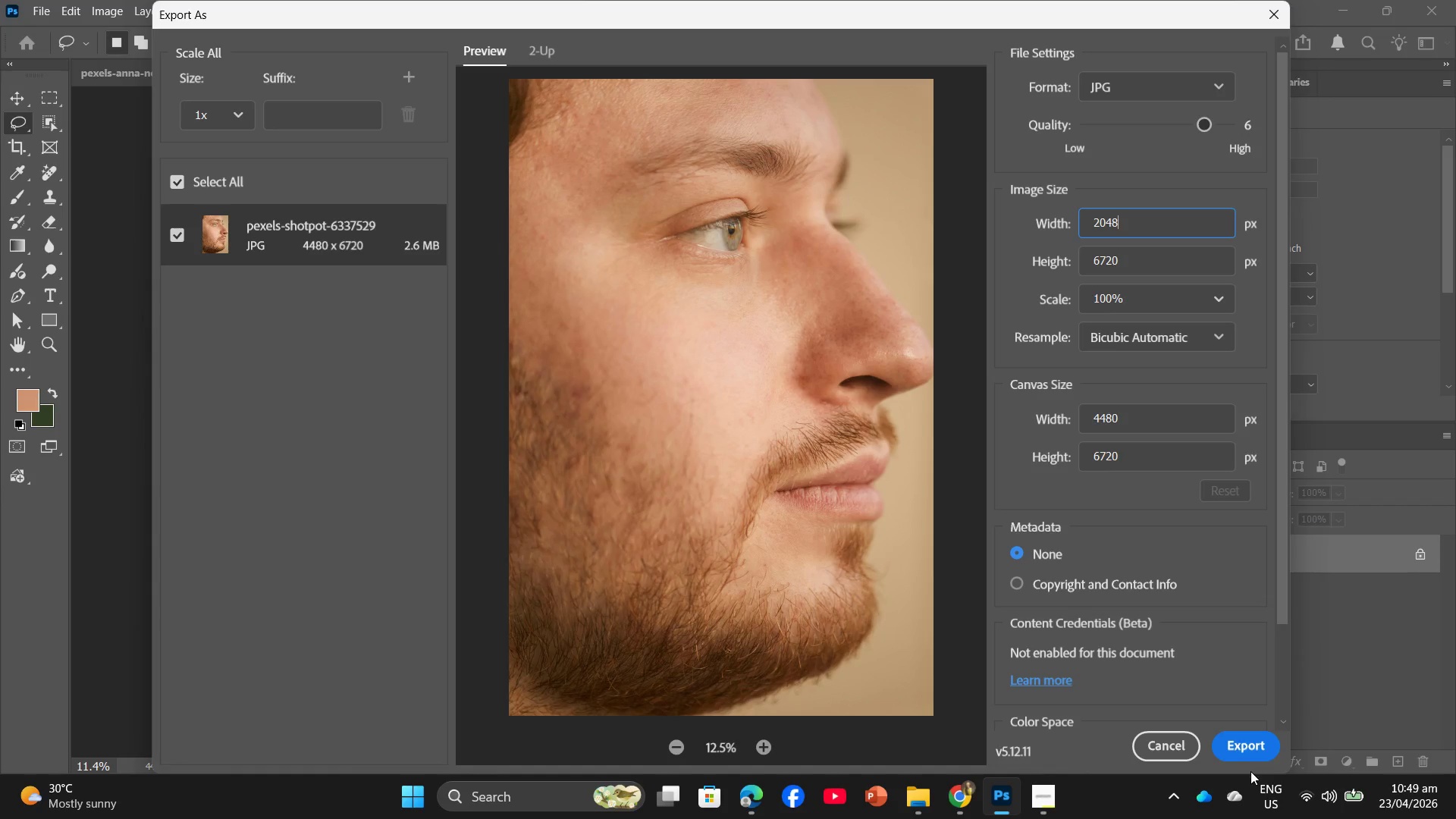 
left_click([1246, 752])
 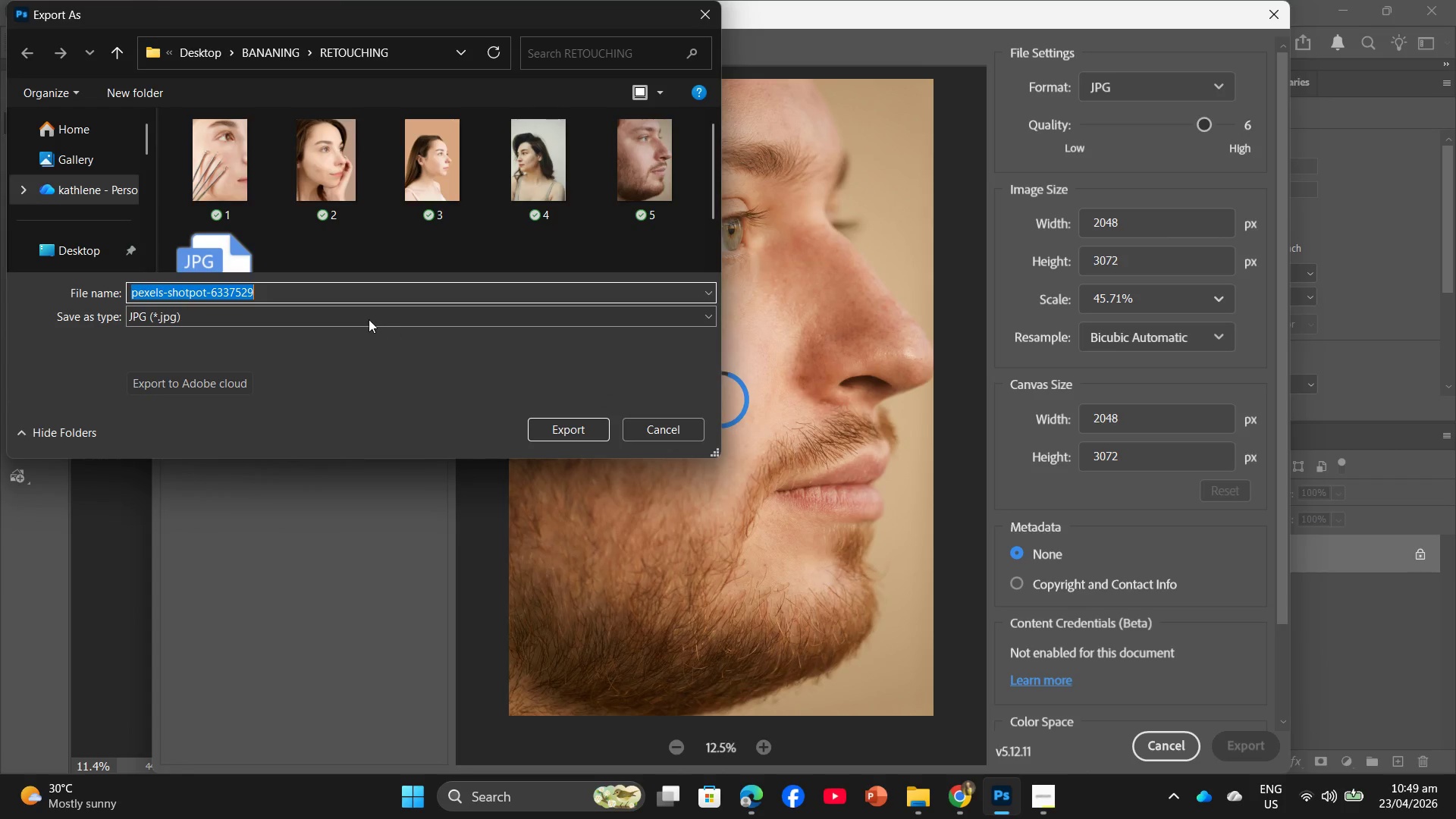 
hold_key(key=G, duration=0.31)
 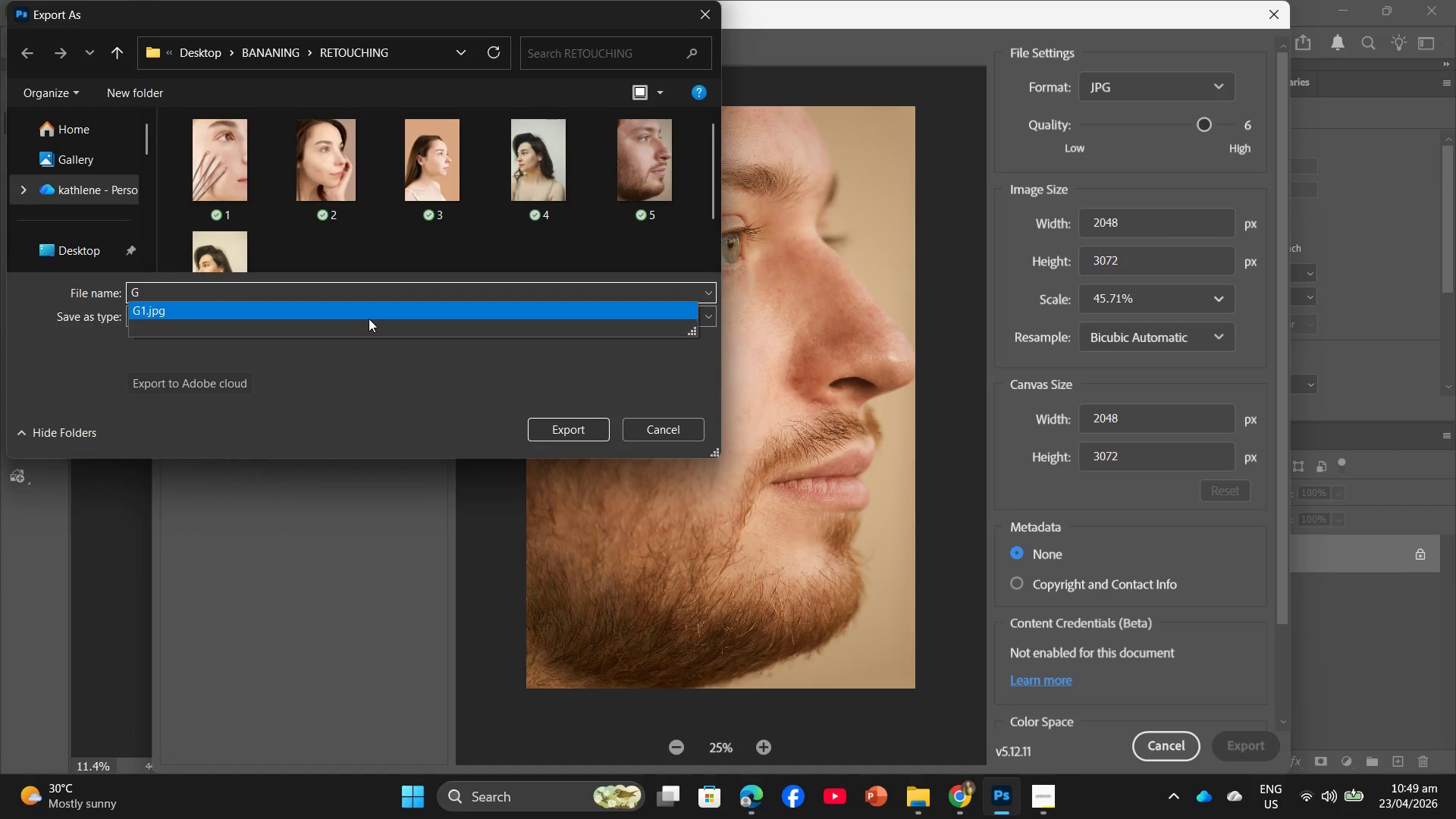 
key(2)
 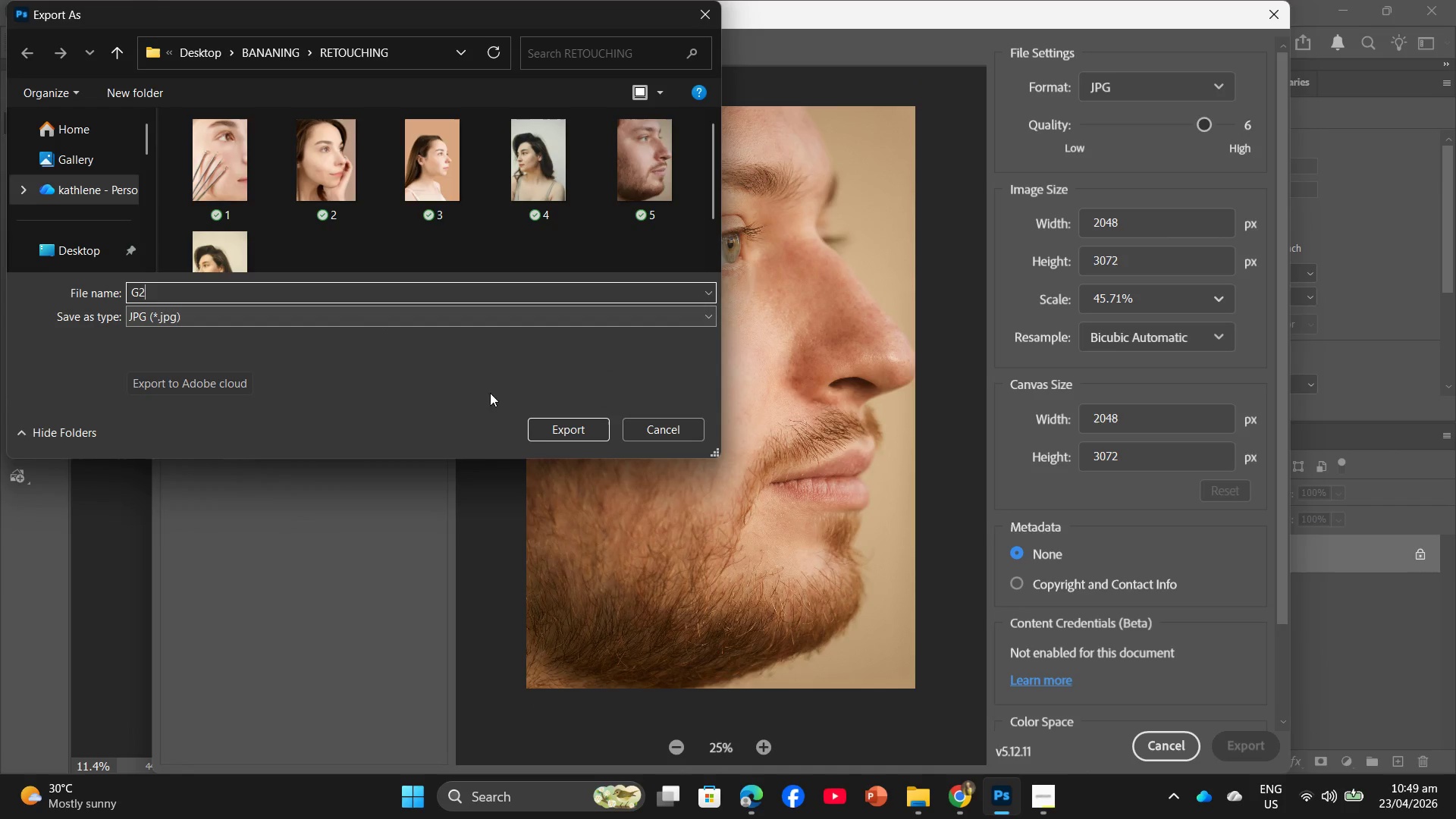 
left_click([583, 413])
 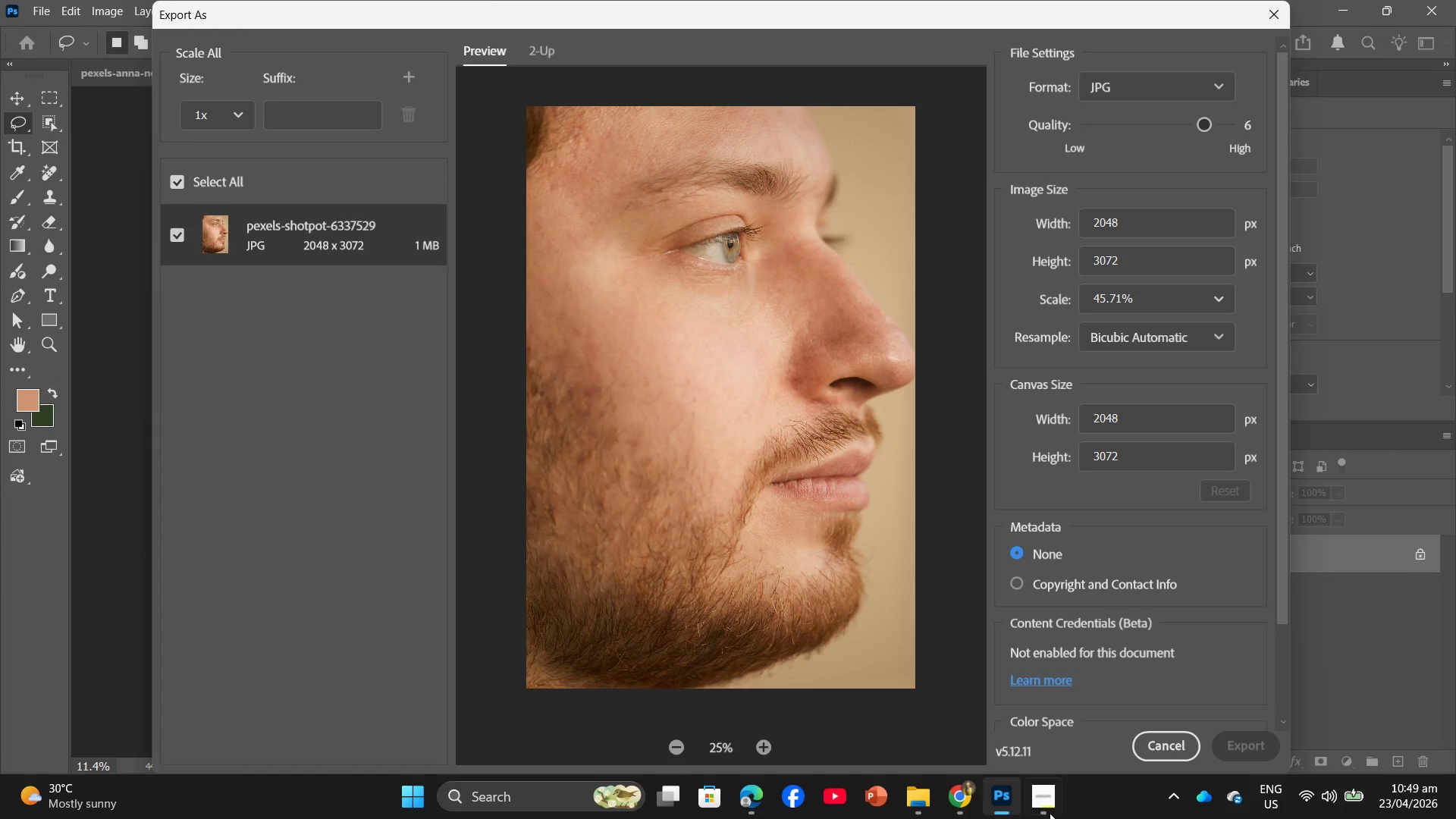 
left_click([1043, 805])